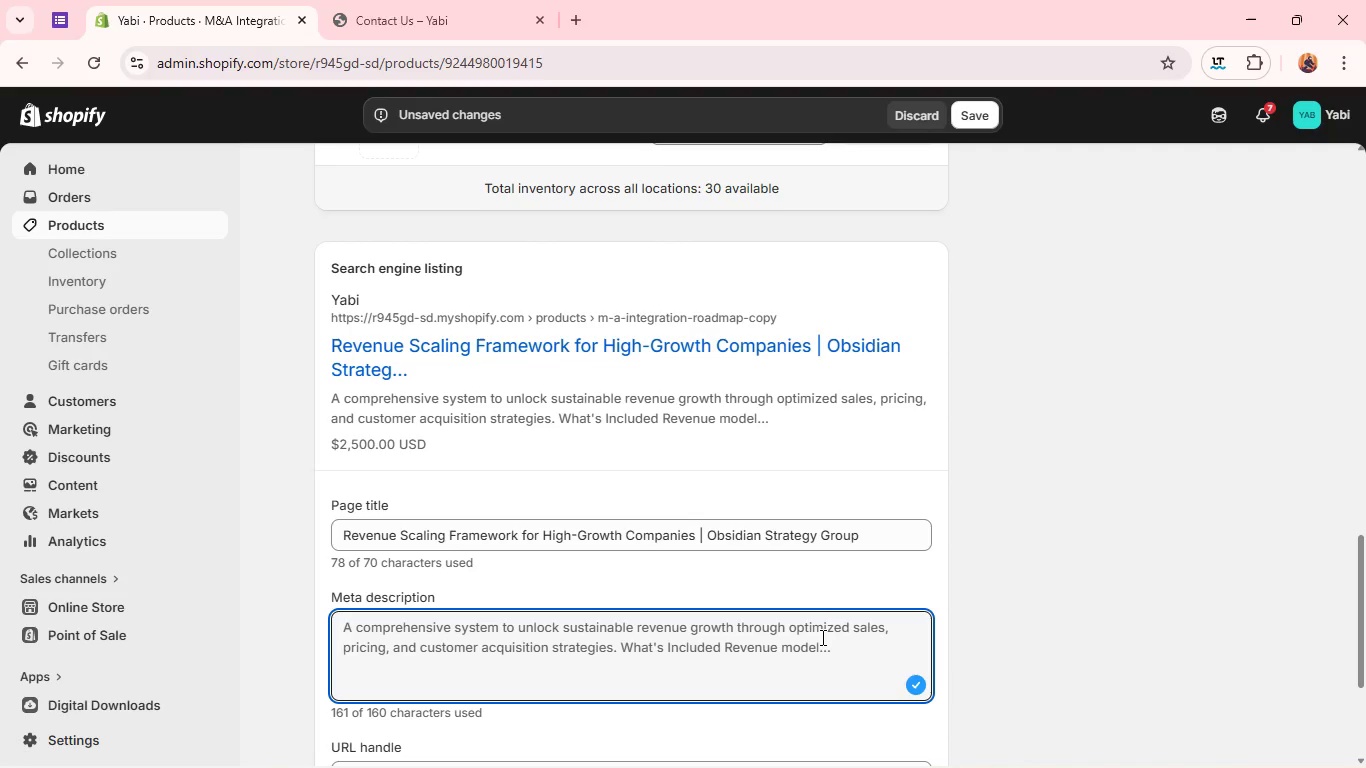 
key(Shift+I)
 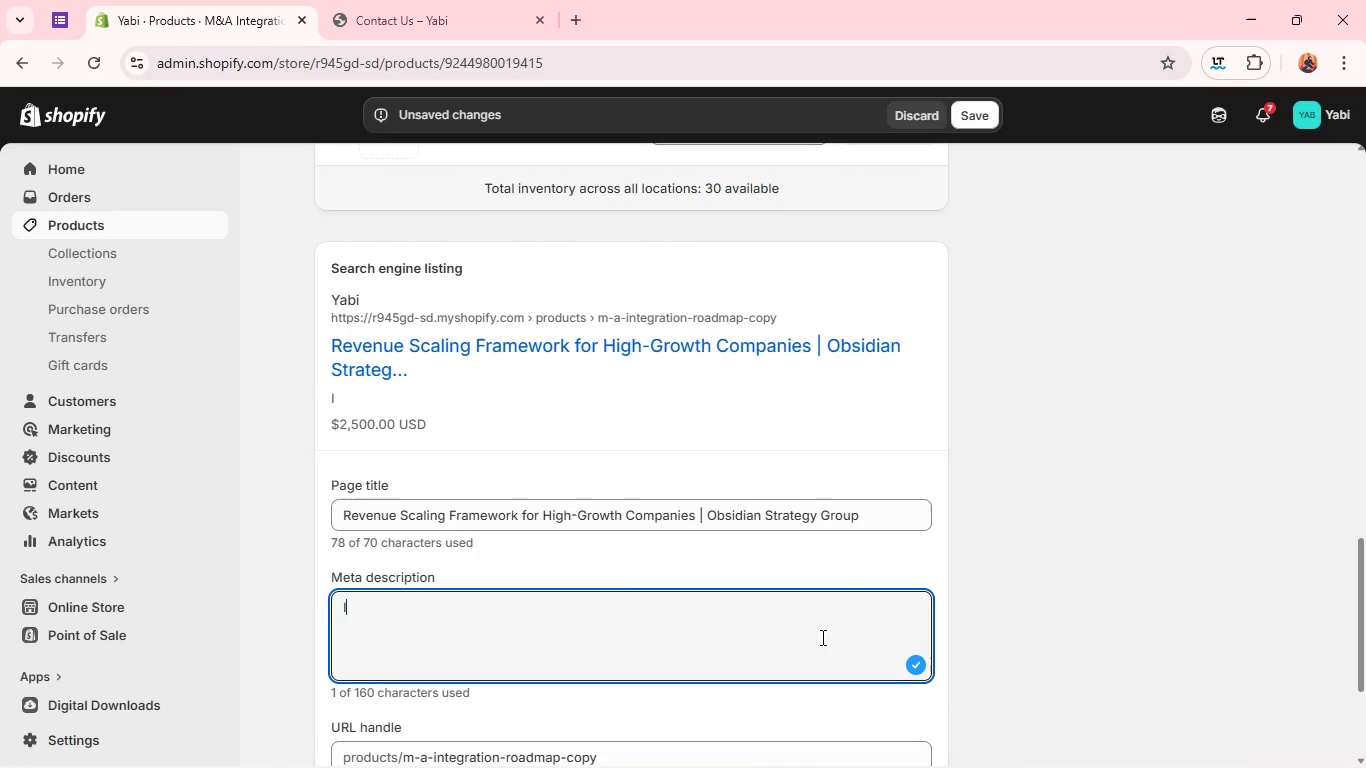 
key(Backspace)
 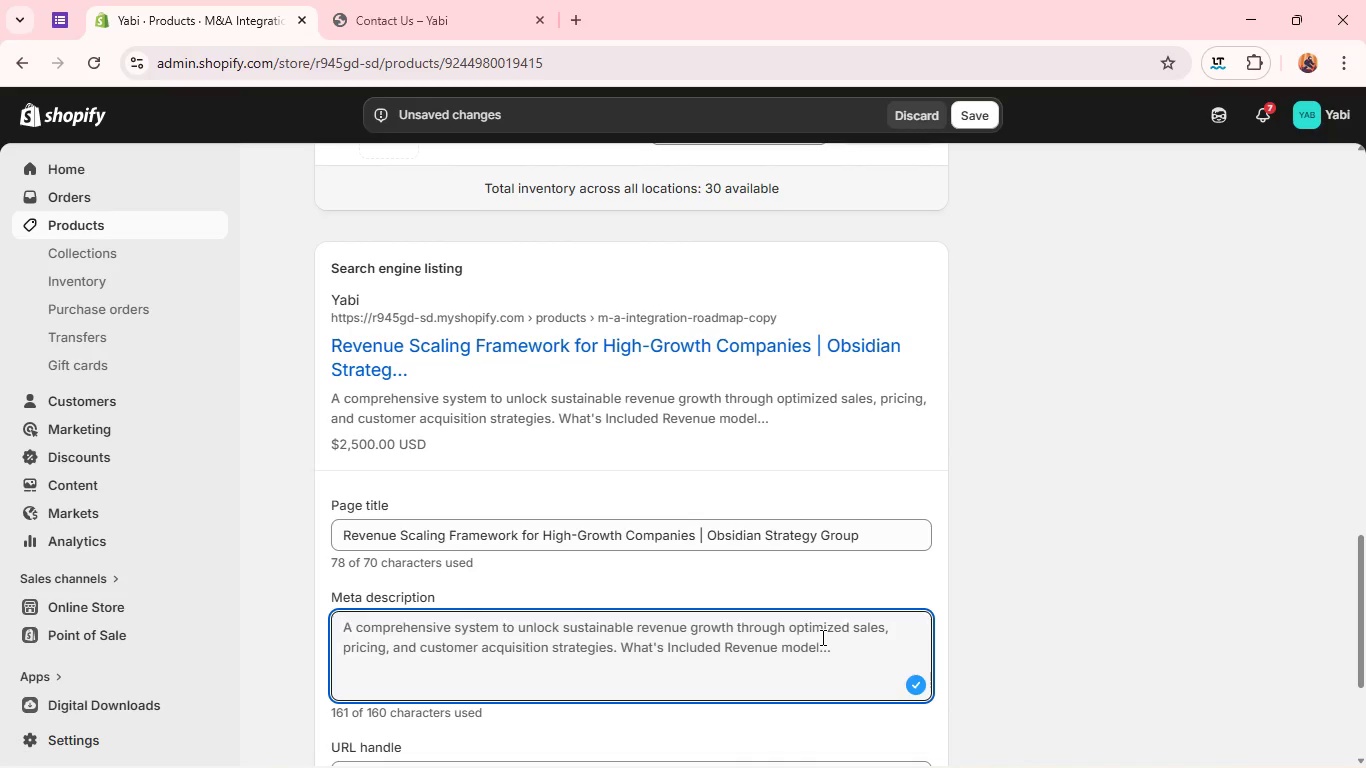 
key(Backspace)
 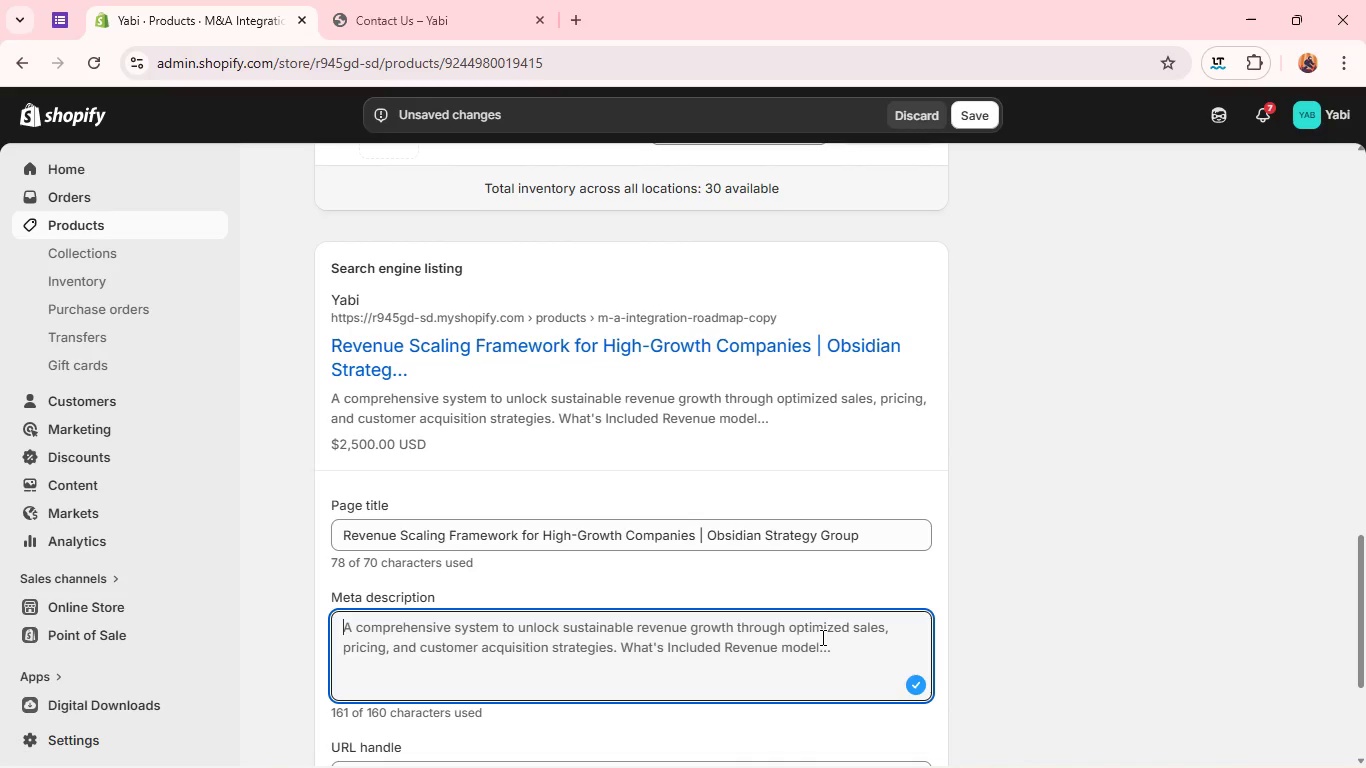 
key(Backspace)
 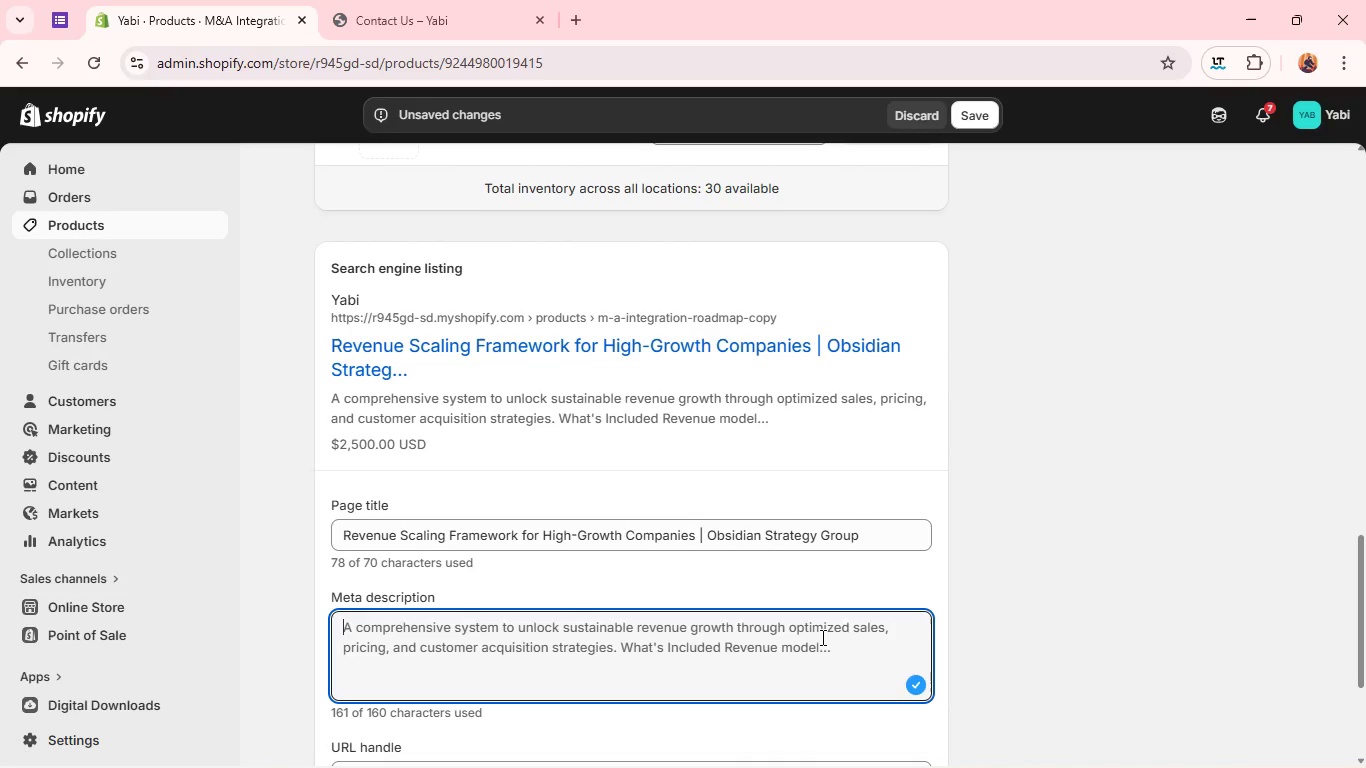 
key(Control+A)
 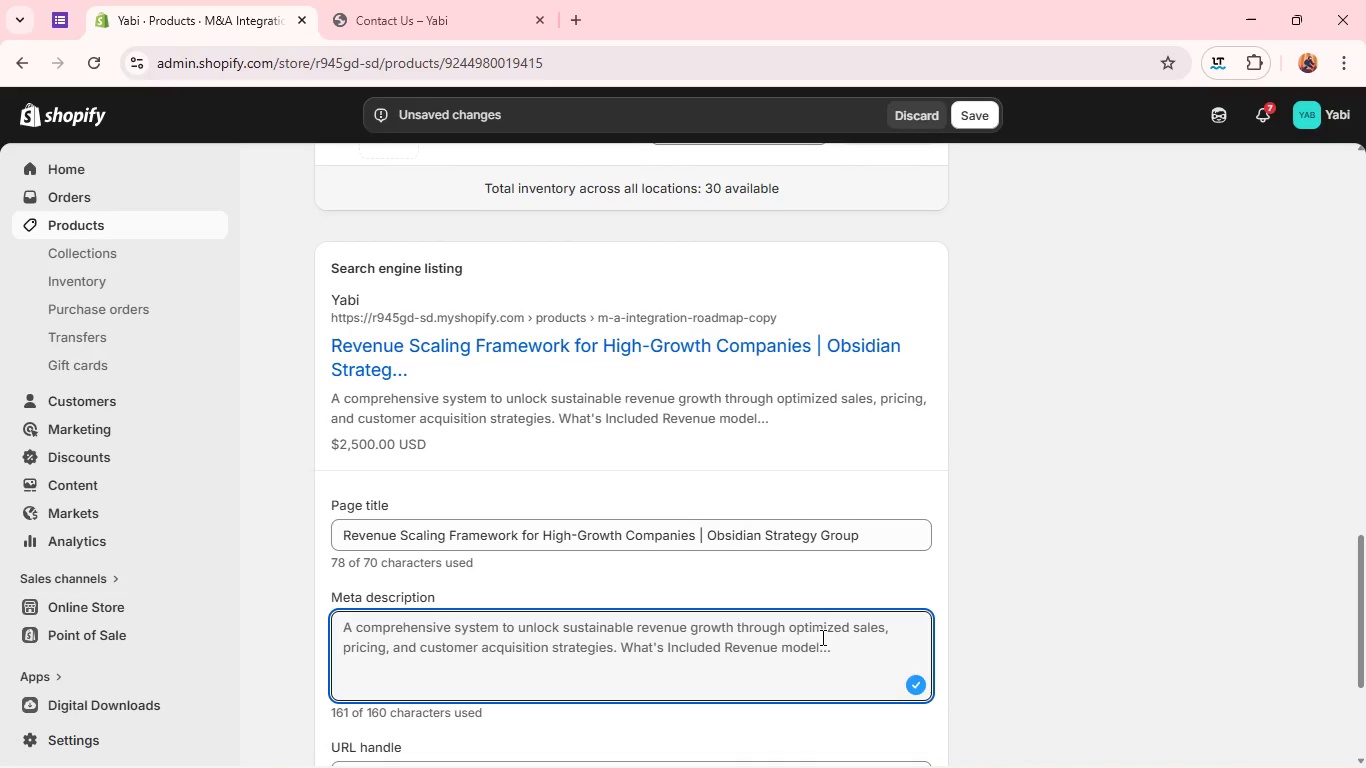 
type(Unlock sustainable revenuew)
key(Backspace)
type( growth with a proven scaling framework designed for ambitious )
 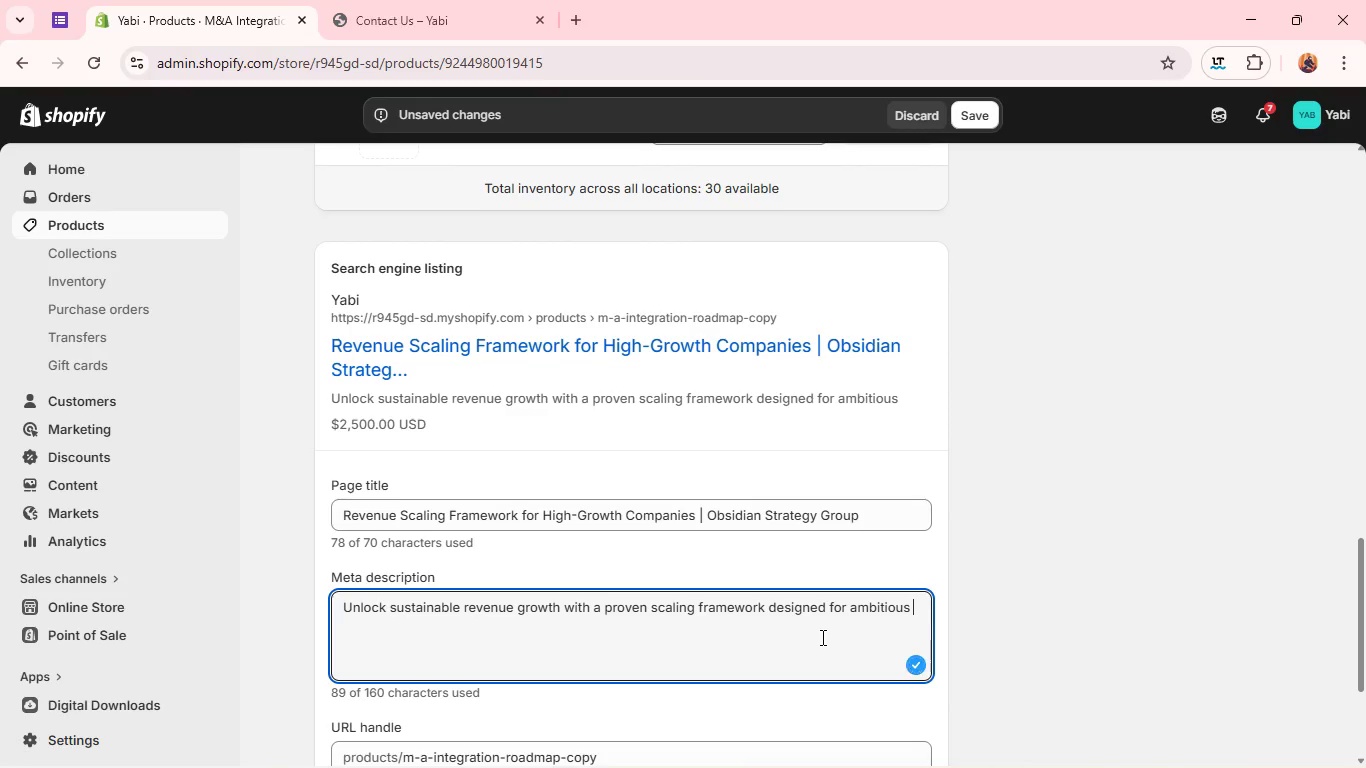 
wait(8.58)
 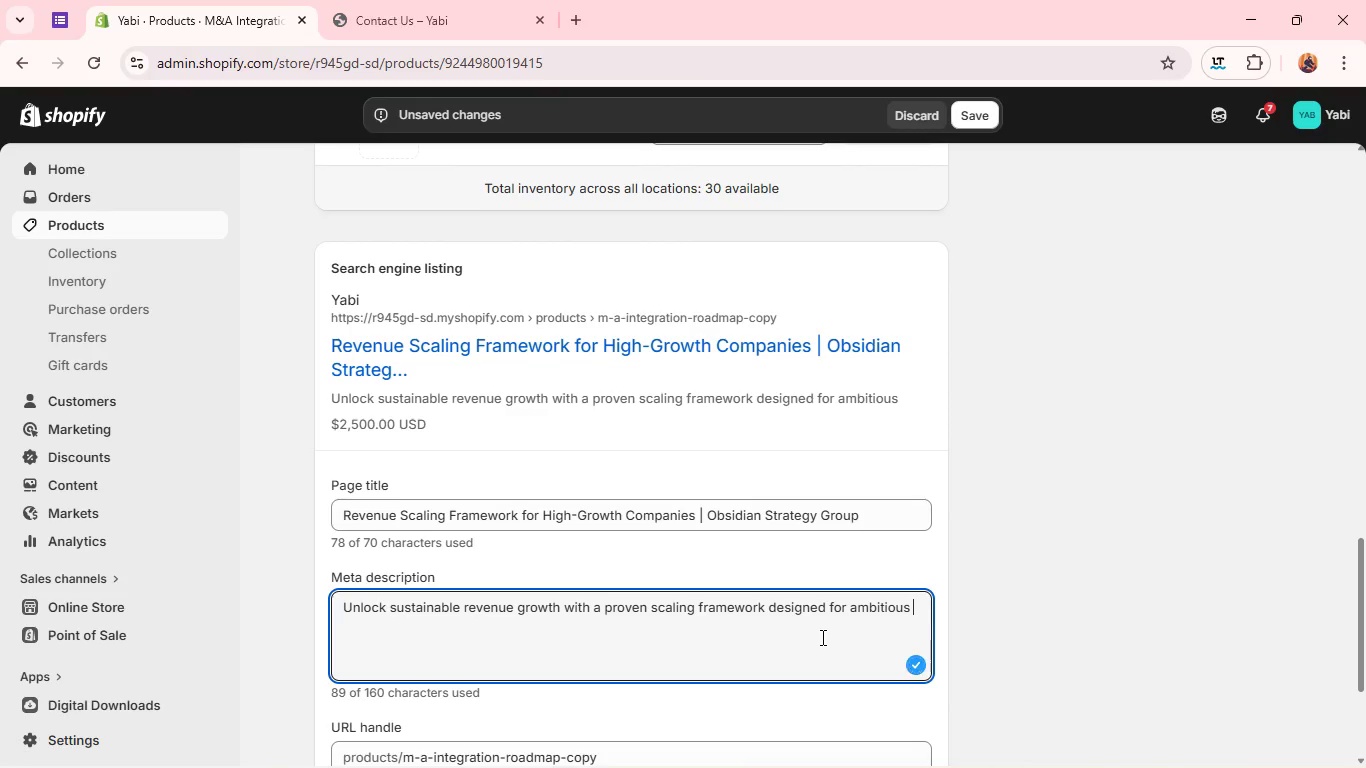 
type(businesses. )
 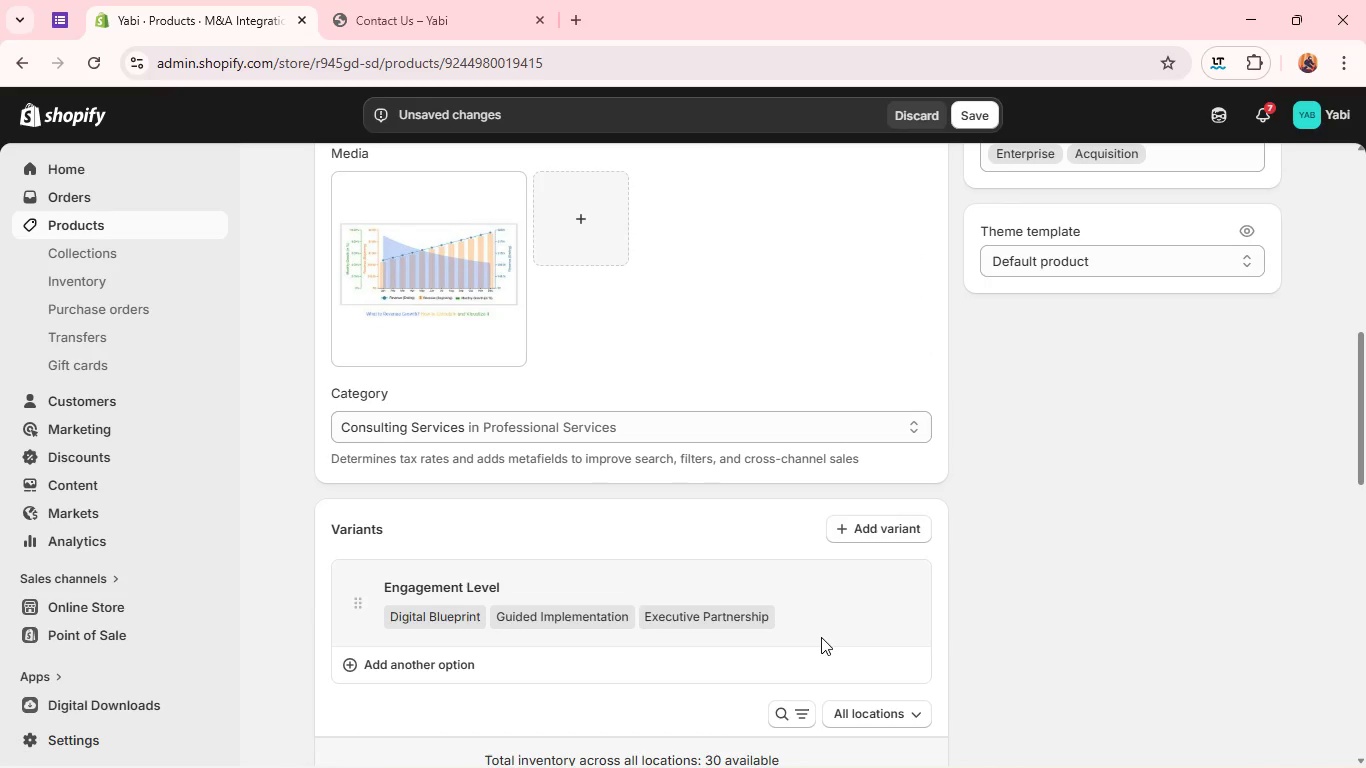 
wait(11.58)
 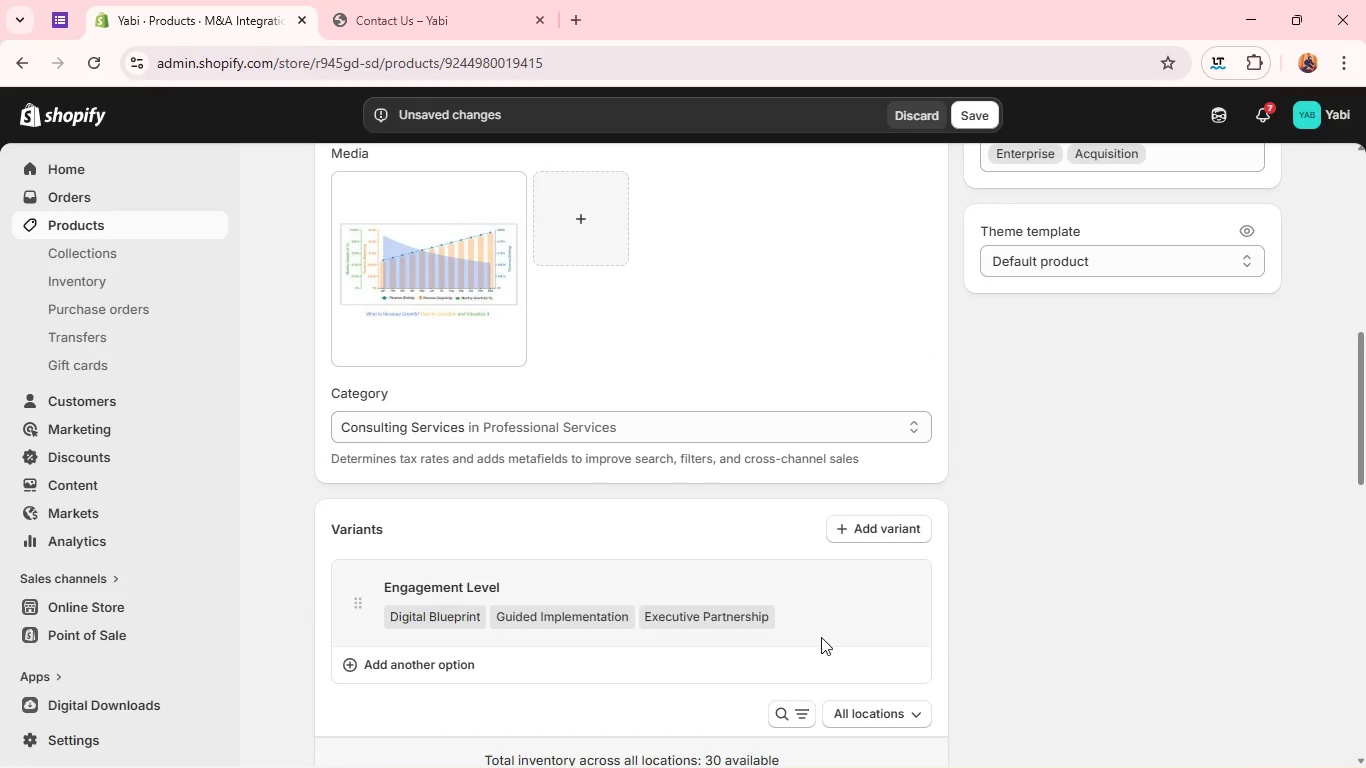 
left_click([1048, 408])
 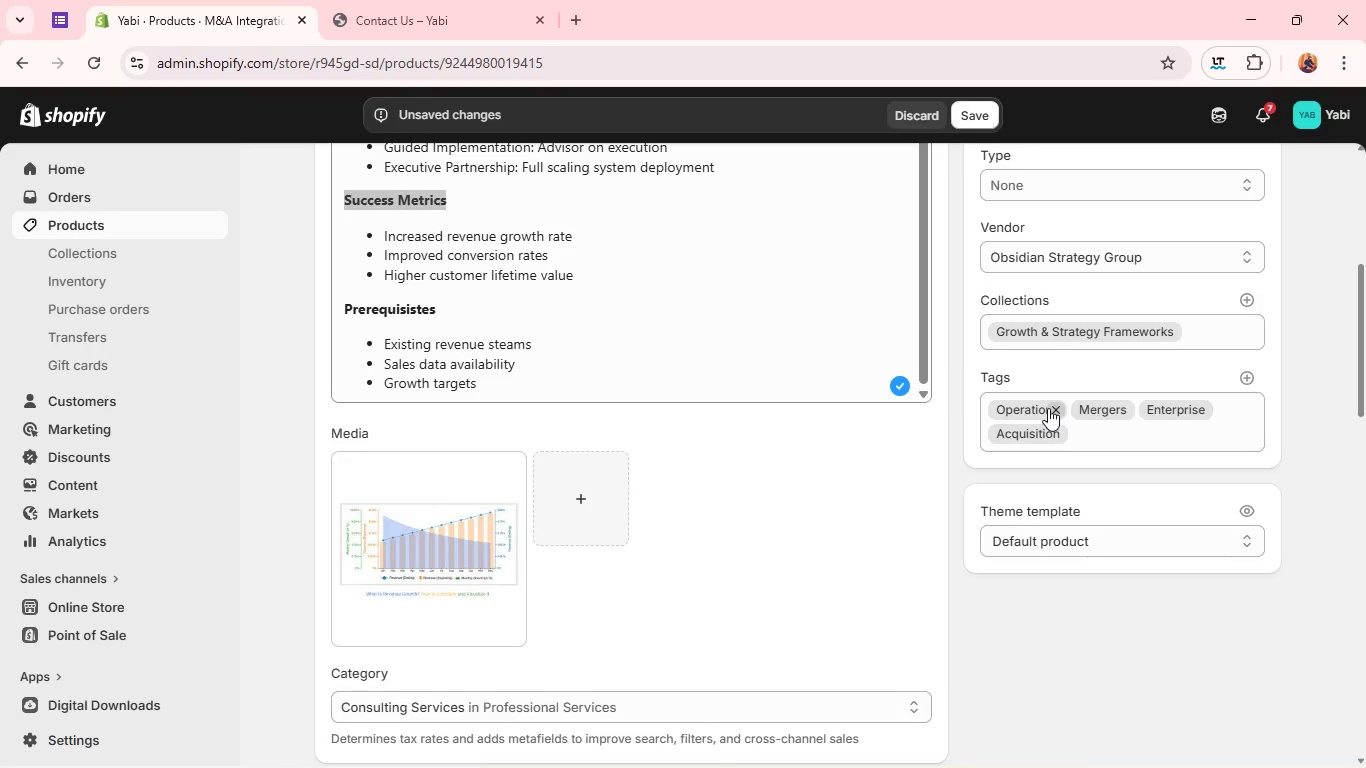 
wait(5.56)
 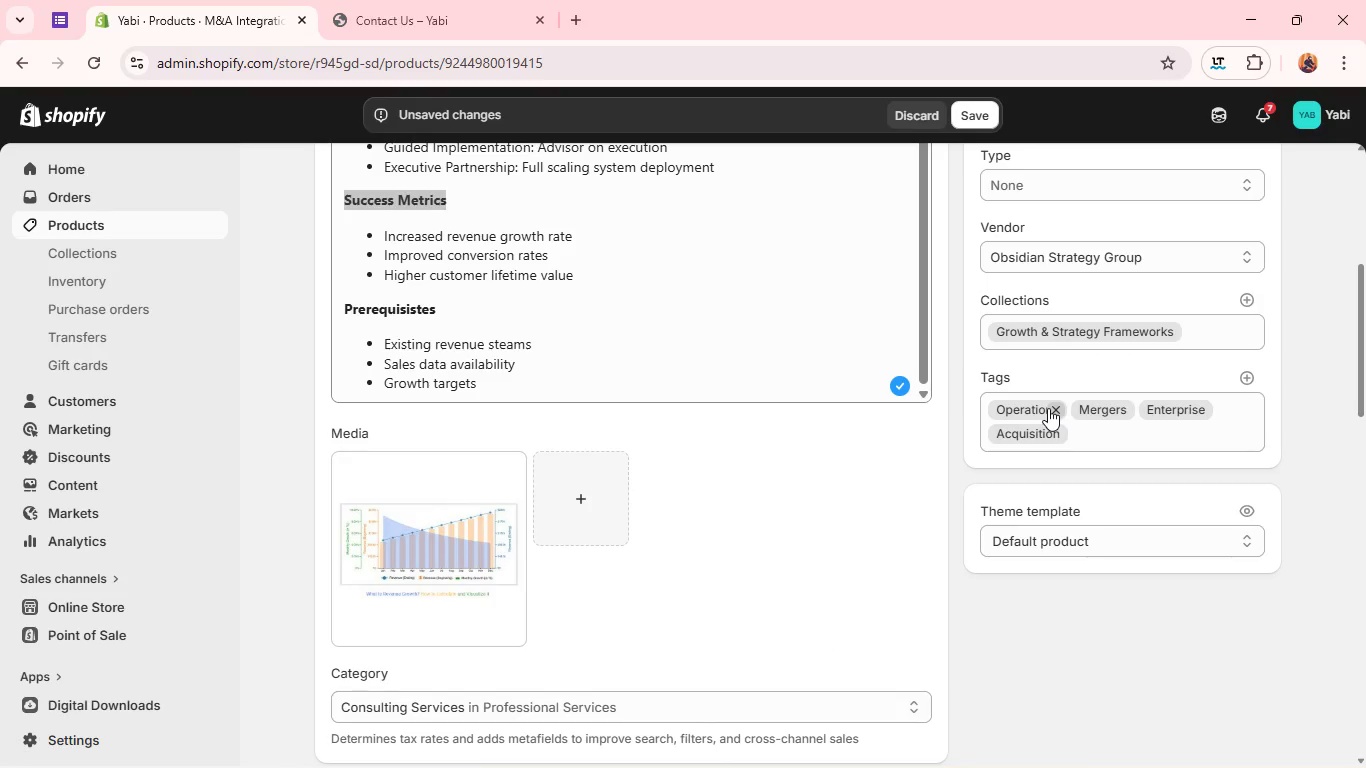 
left_click([1048, 408])
 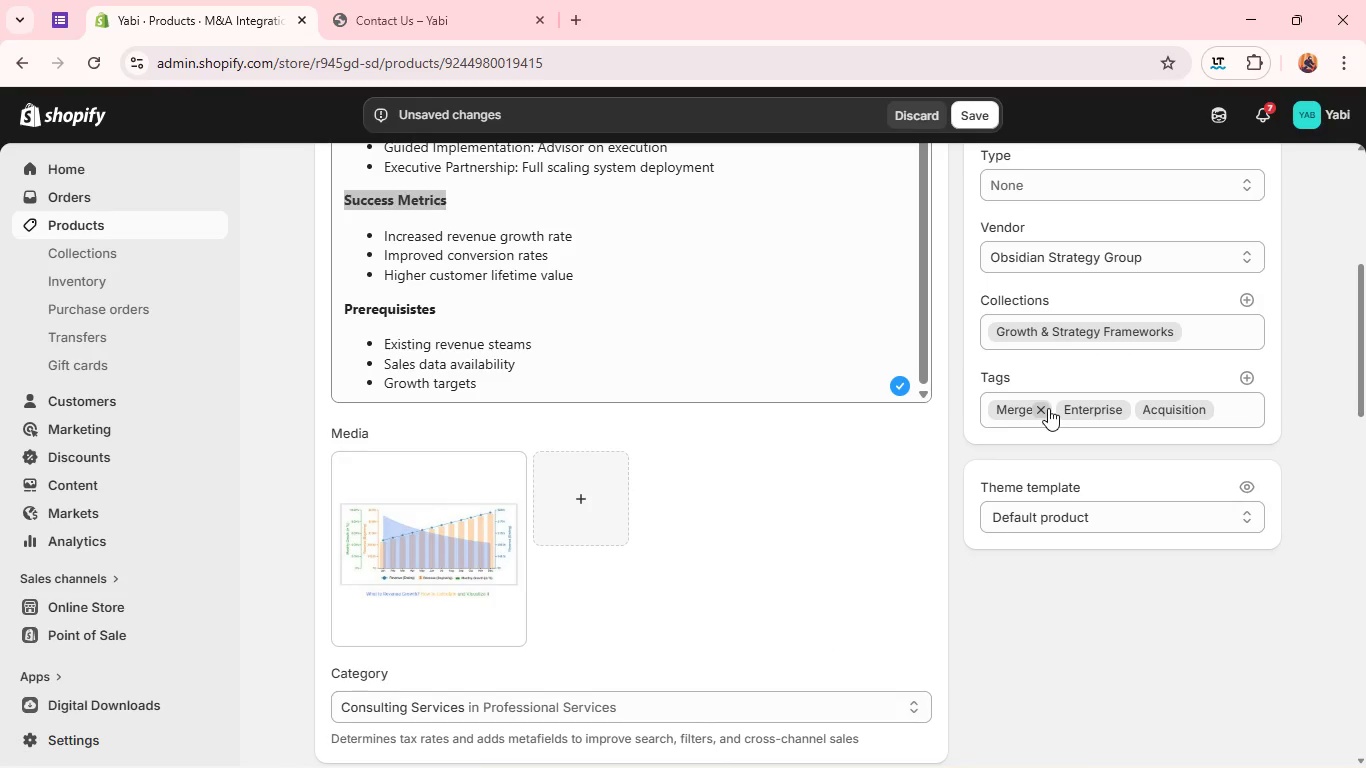 
left_click([1048, 408])
 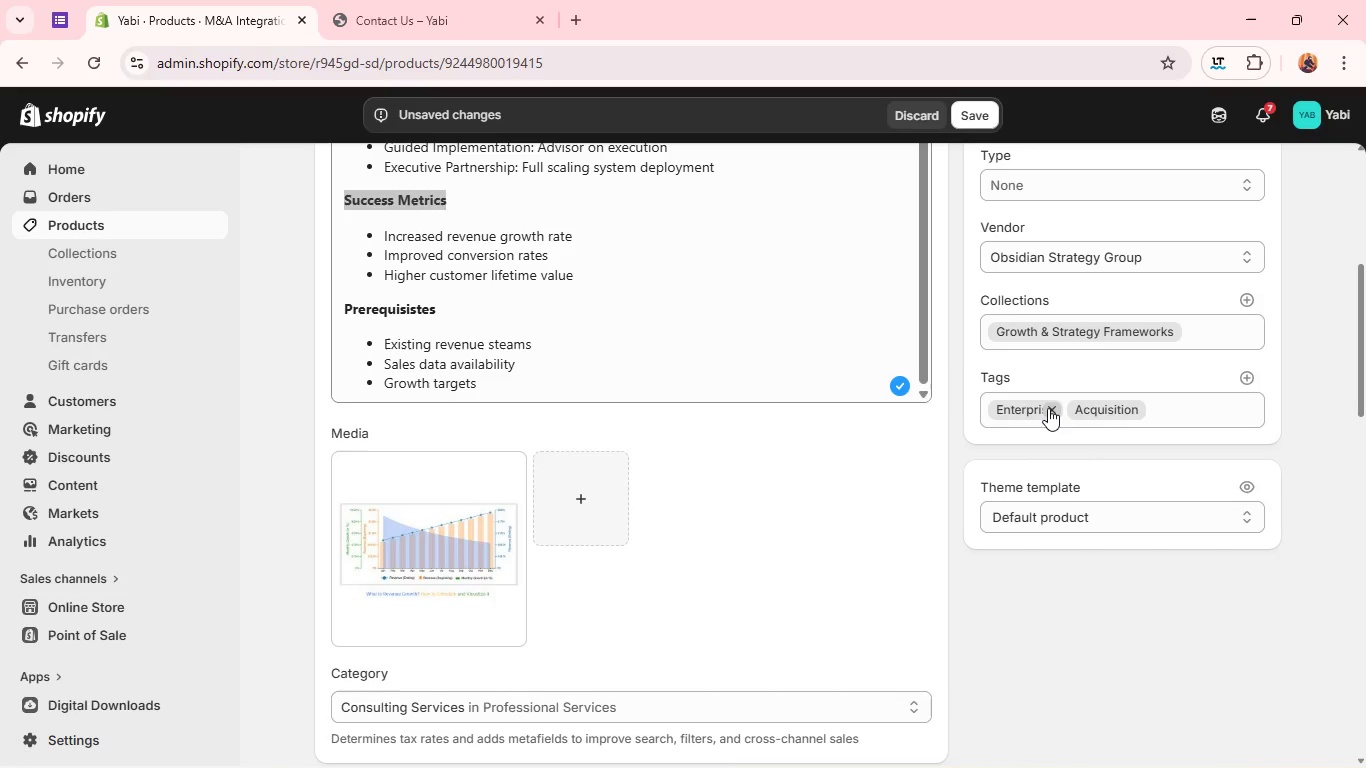 
left_click([1048, 408])
 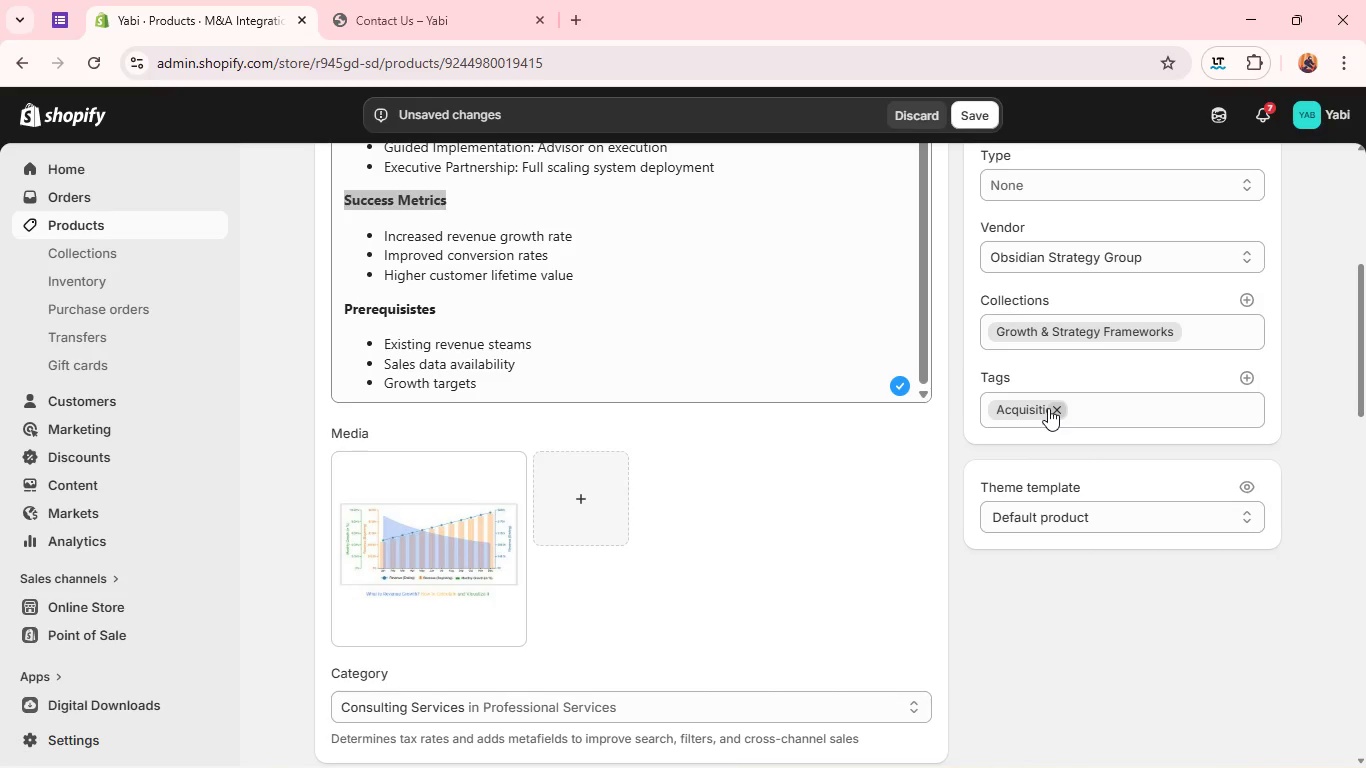 
left_click([1048, 408])
 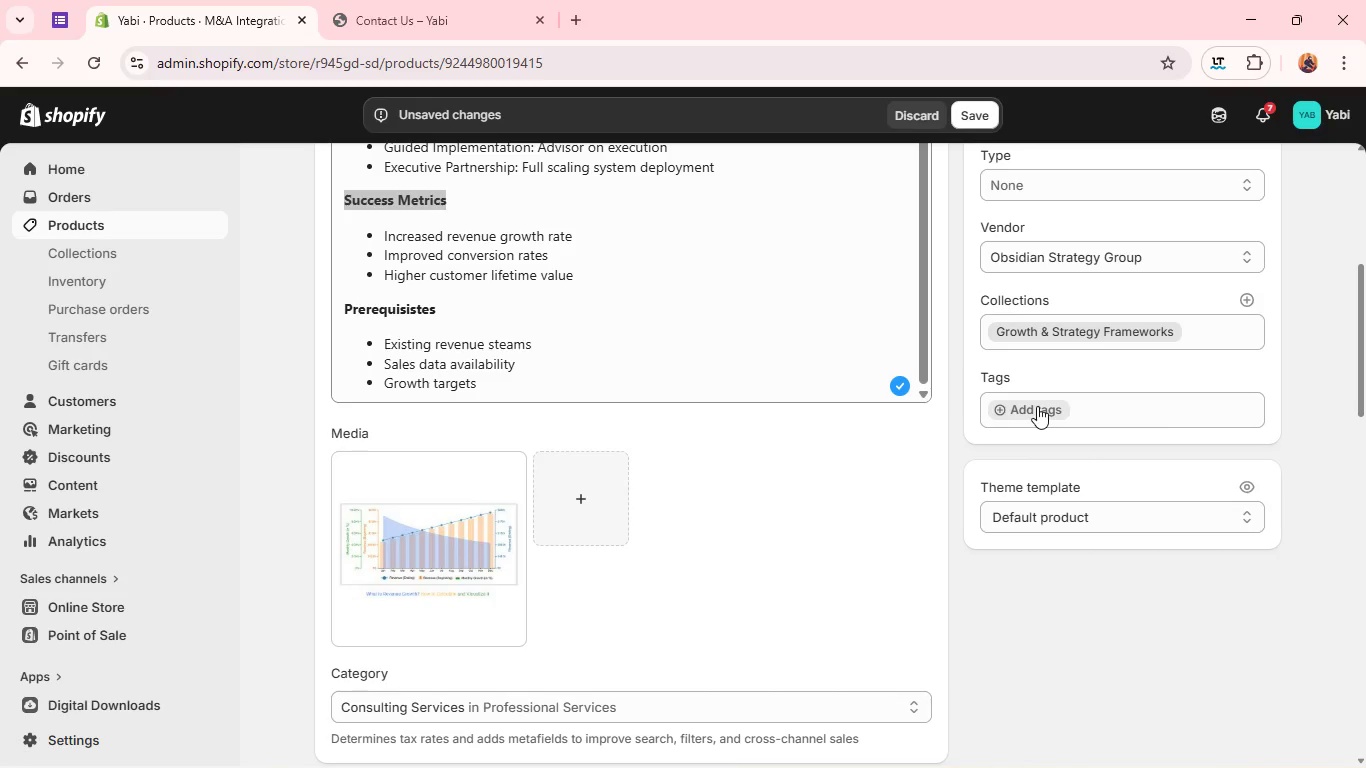 
left_click([1037, 406])
 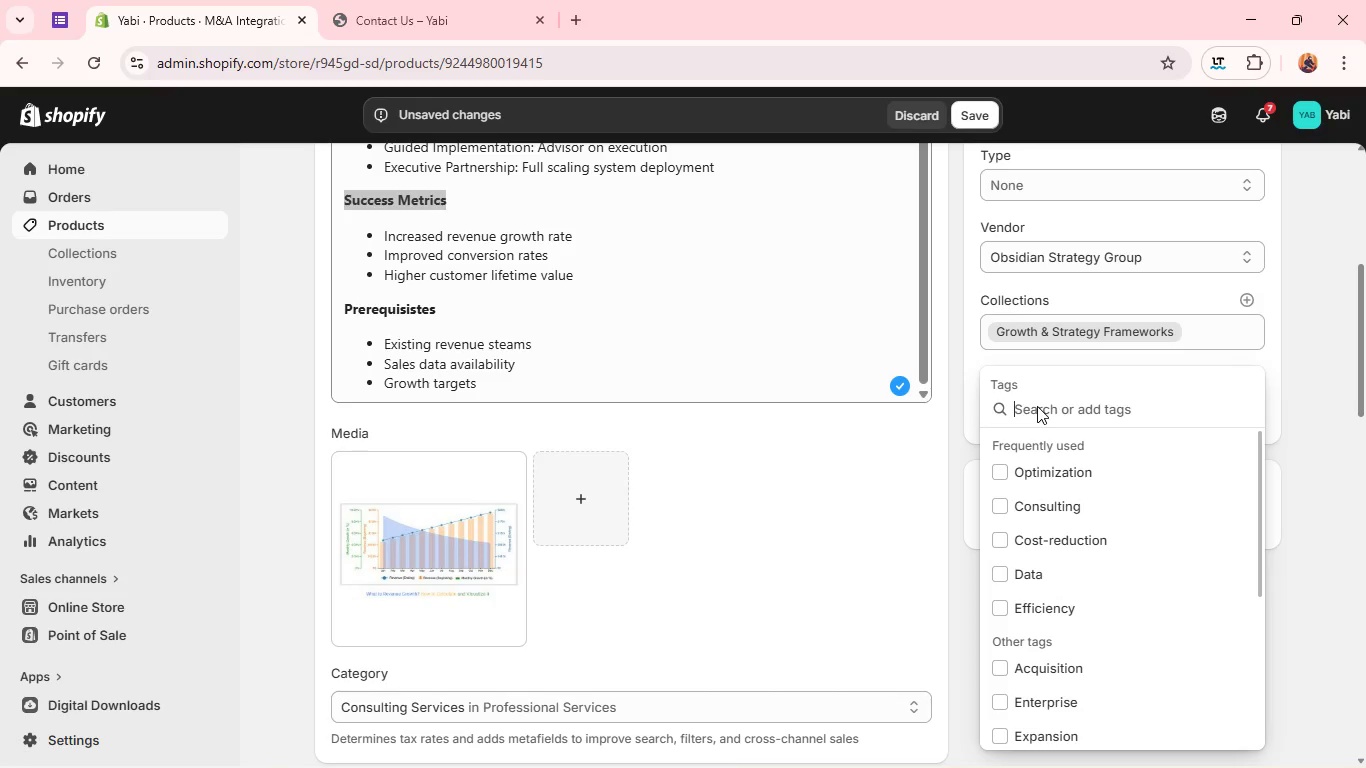 
type(Growth)
 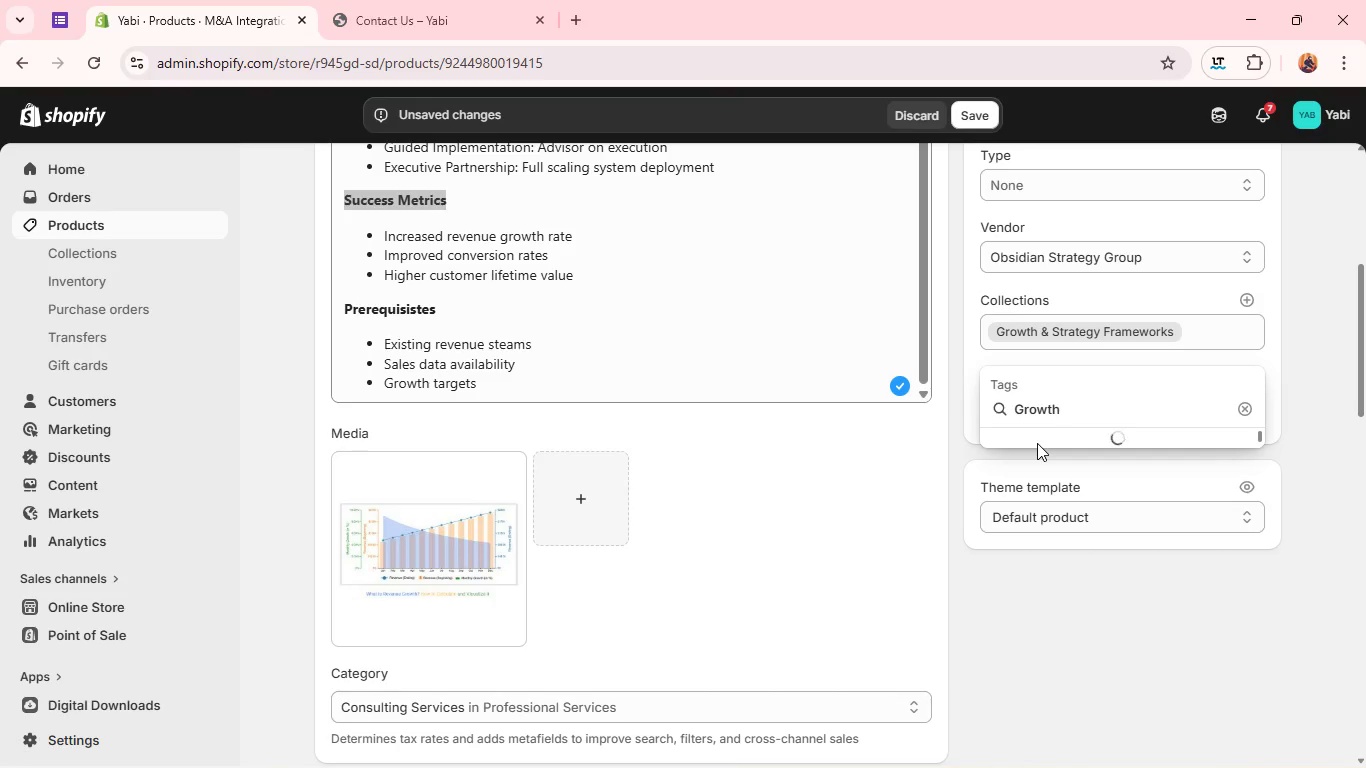 
wait(9.66)
 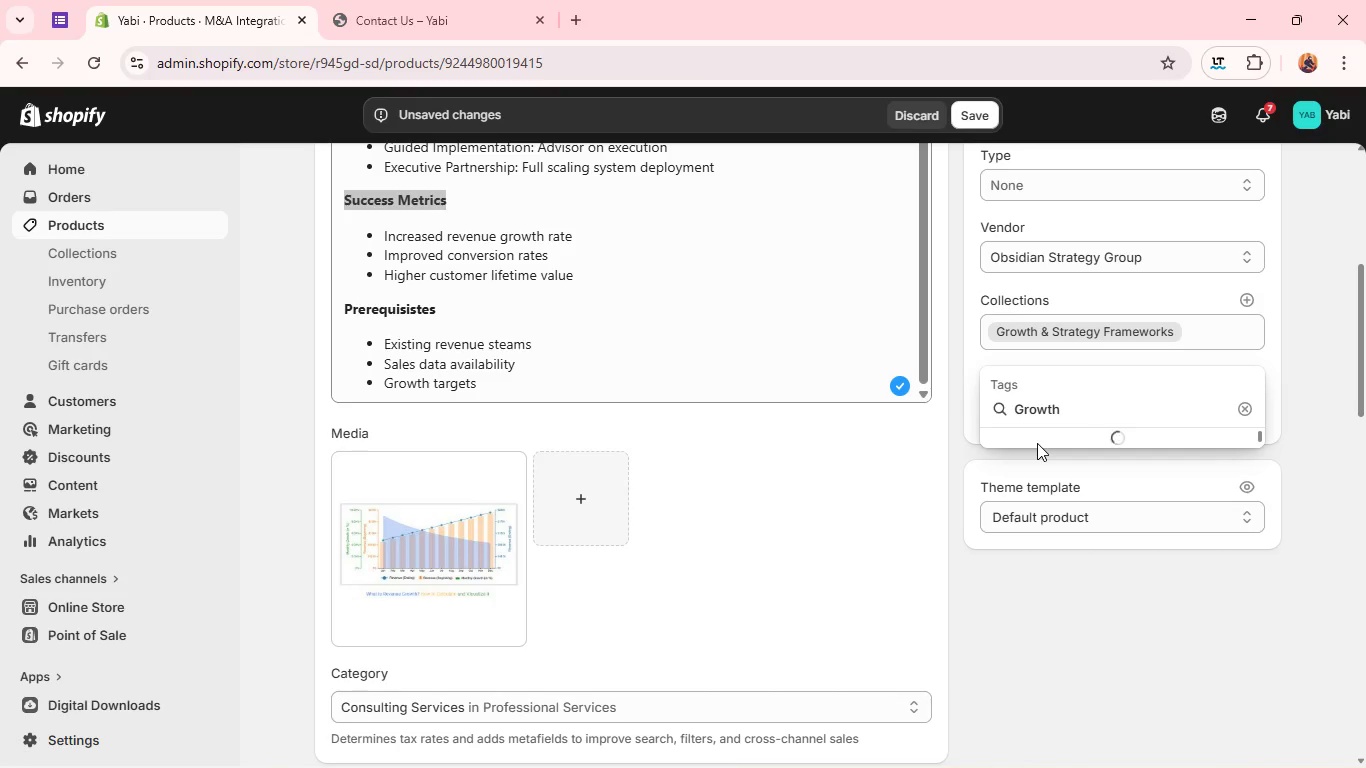 
key(Alt+Tab)